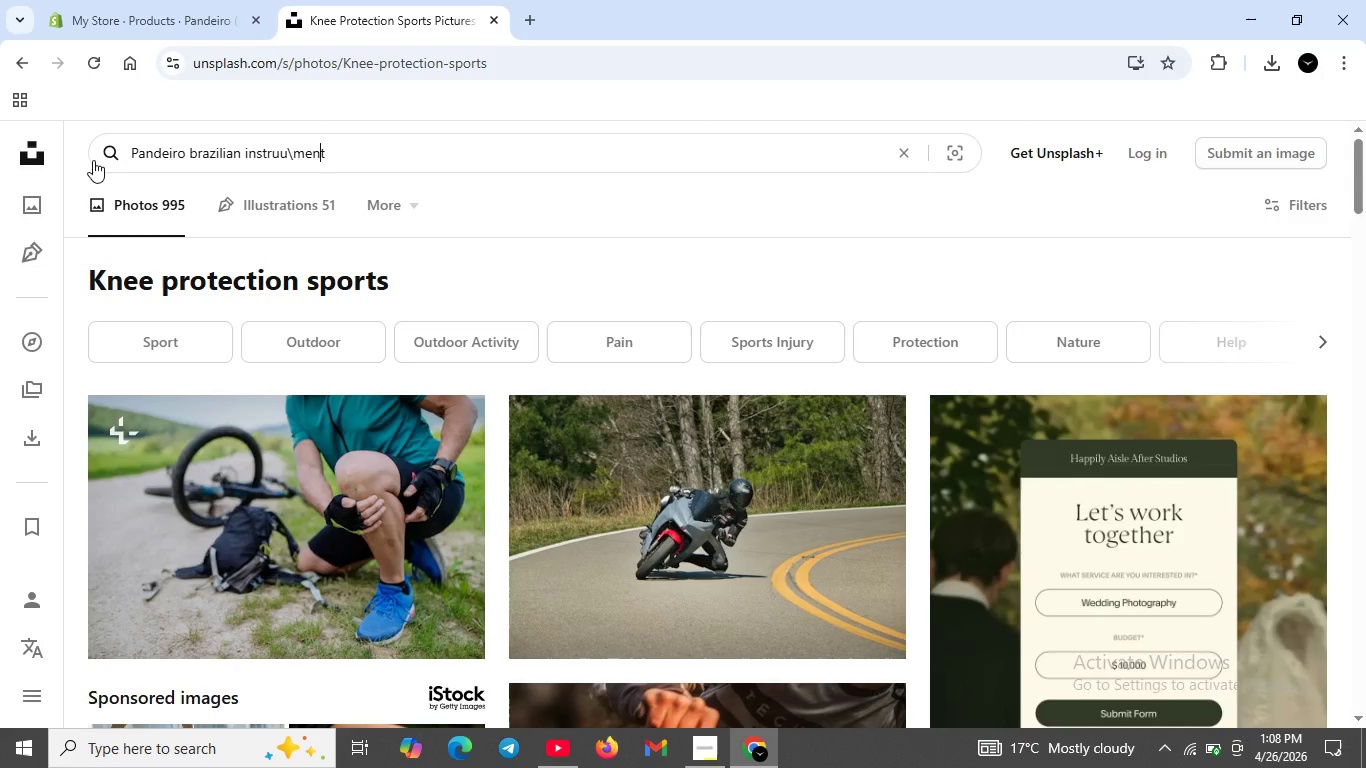 
key(ArrowLeft)
 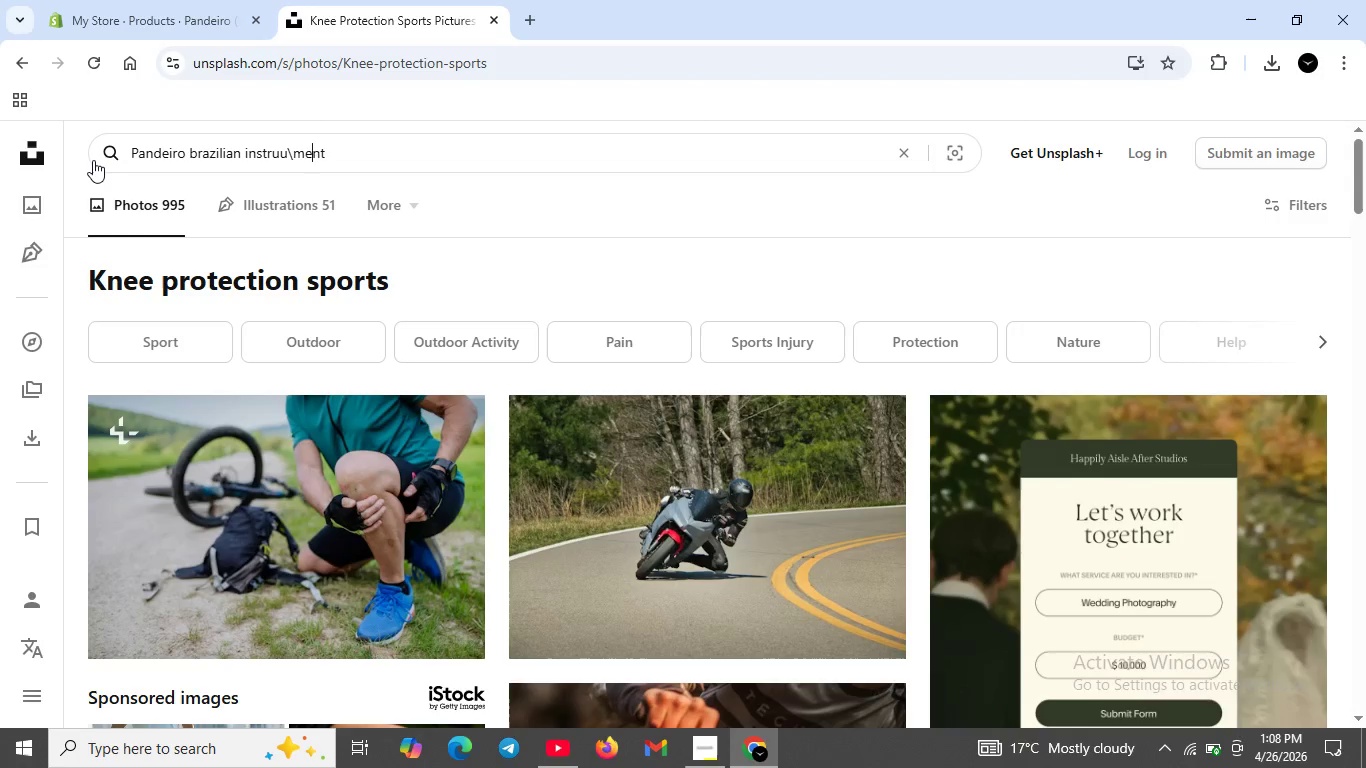 
key(ArrowLeft)
 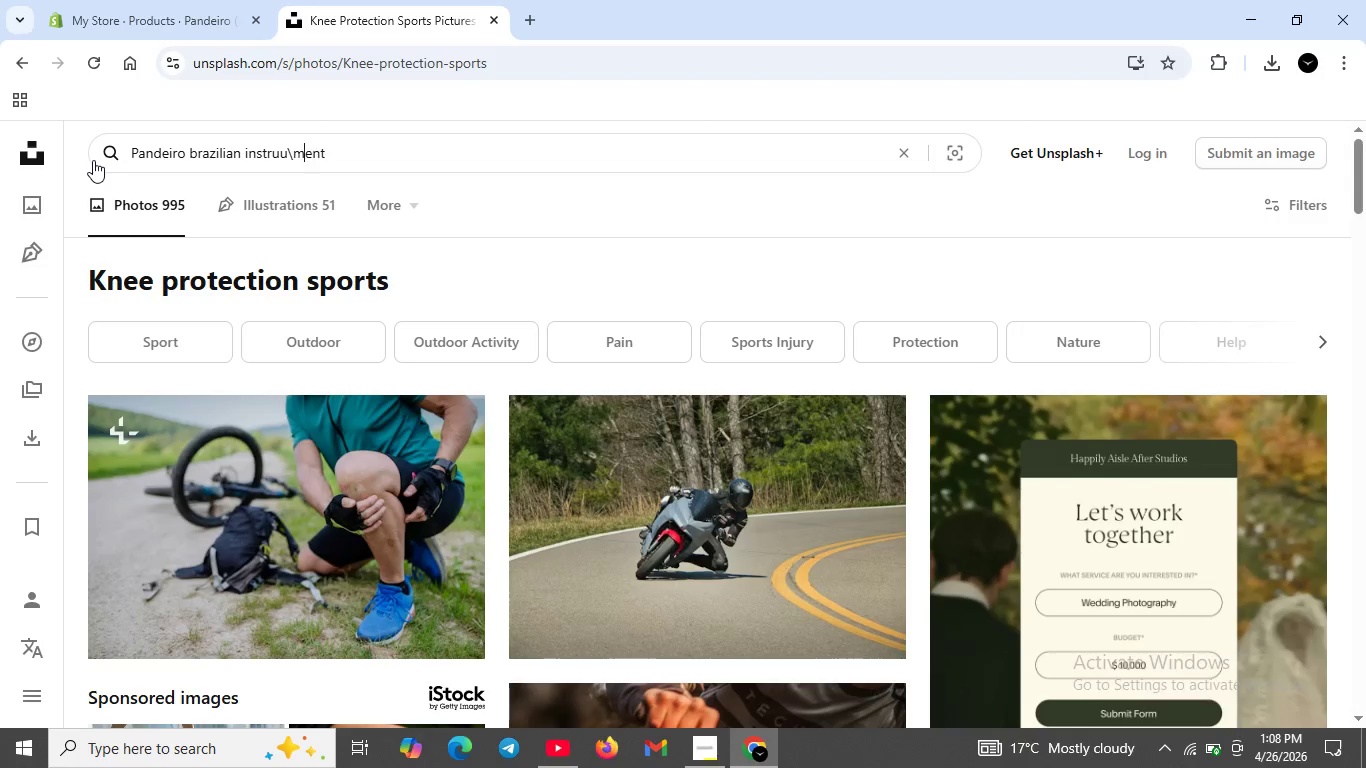 
key(ArrowLeft)
 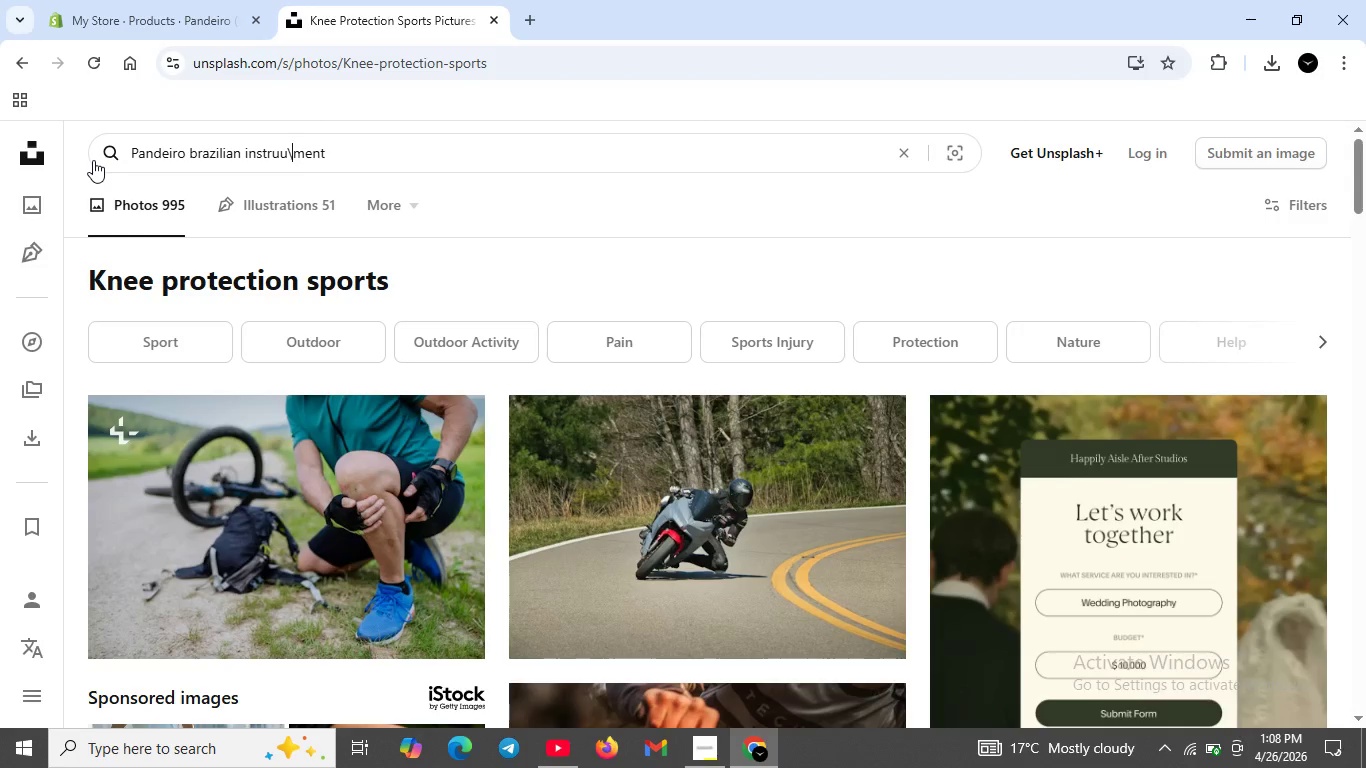 
key(ArrowLeft)
 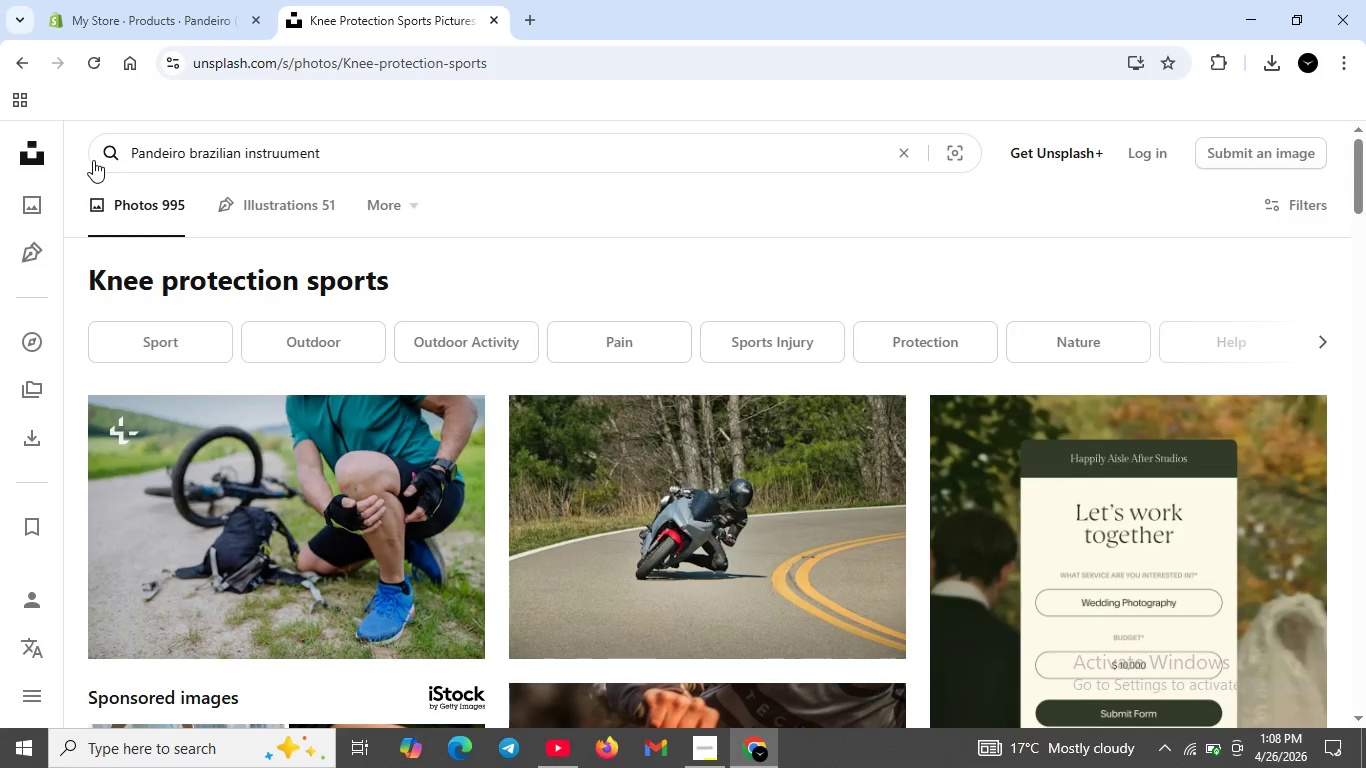 
key(Backspace)
 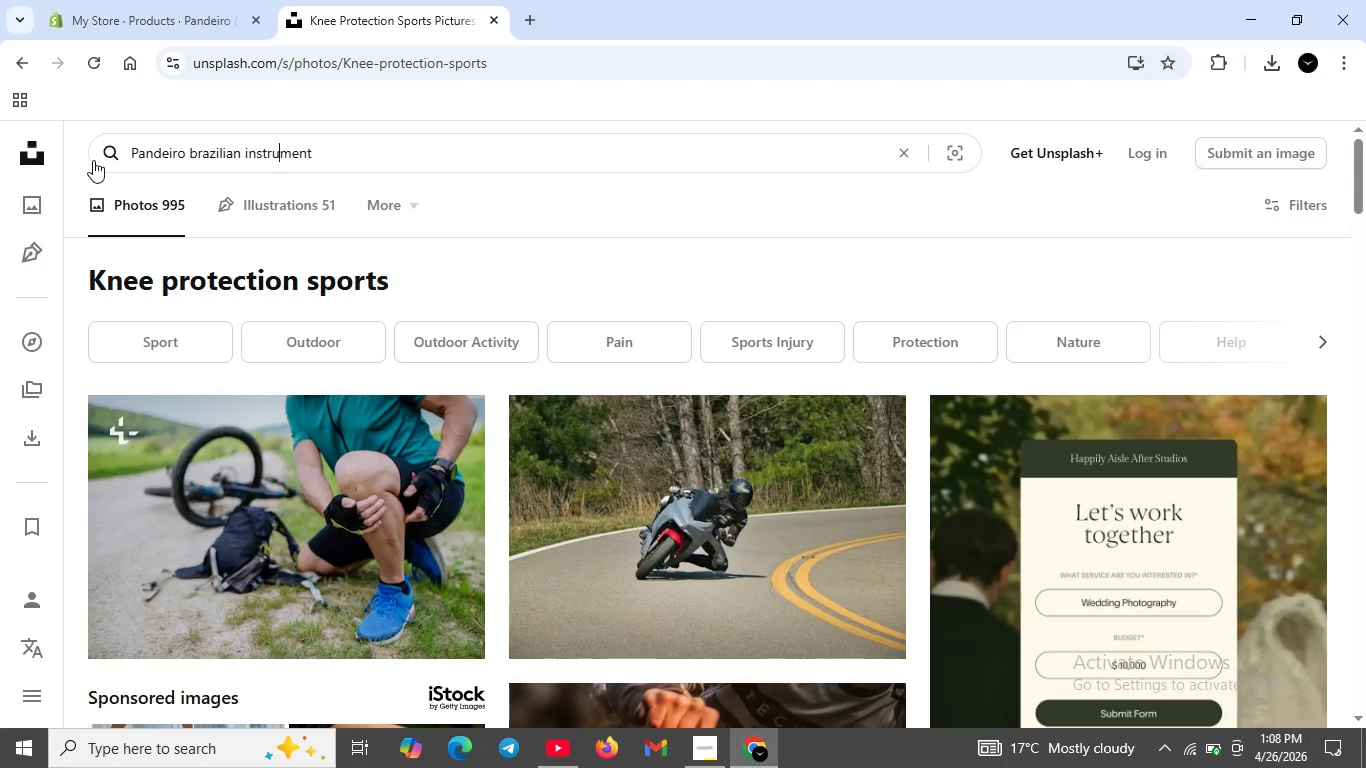 
key(Backspace)
 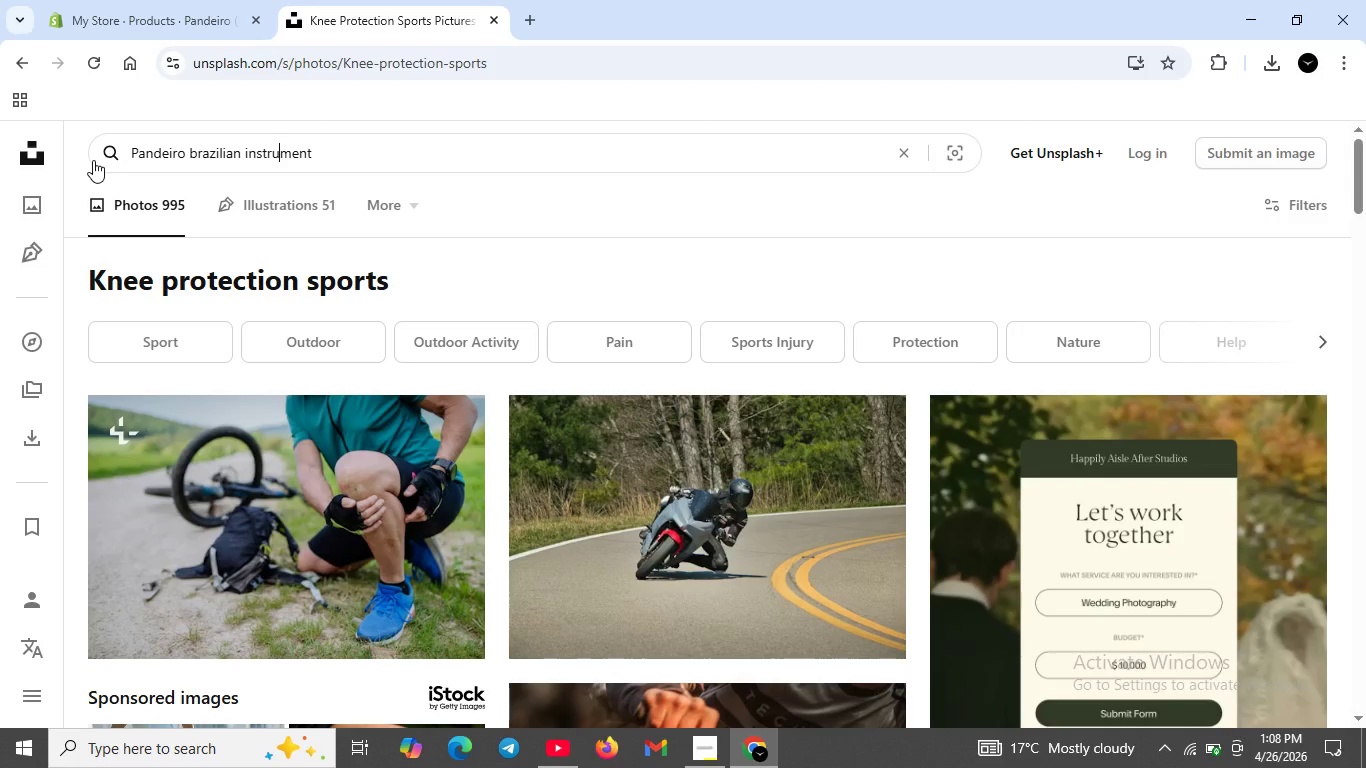 
key(Enter)
 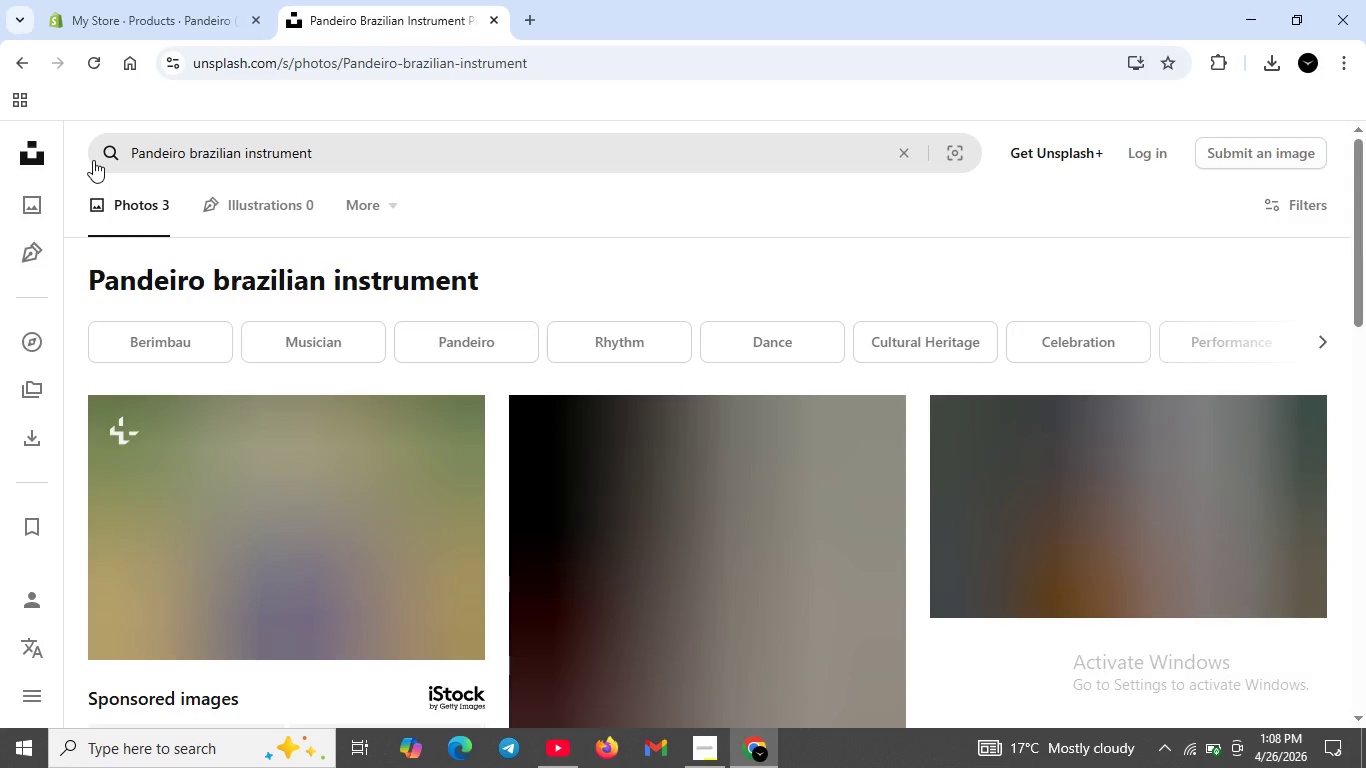 
wait(9.19)
 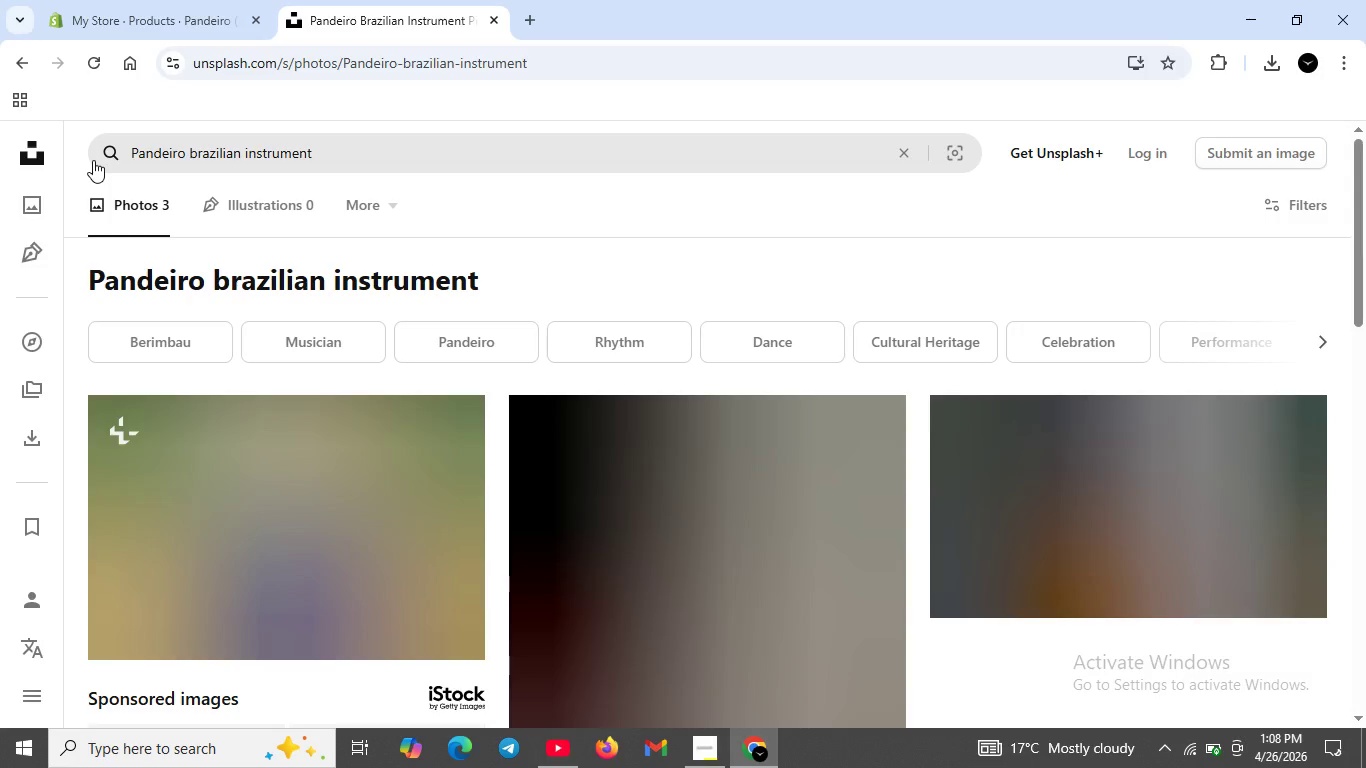 
scroll: coordinate [986, 531], scroll_direction: down, amount: 6.0
 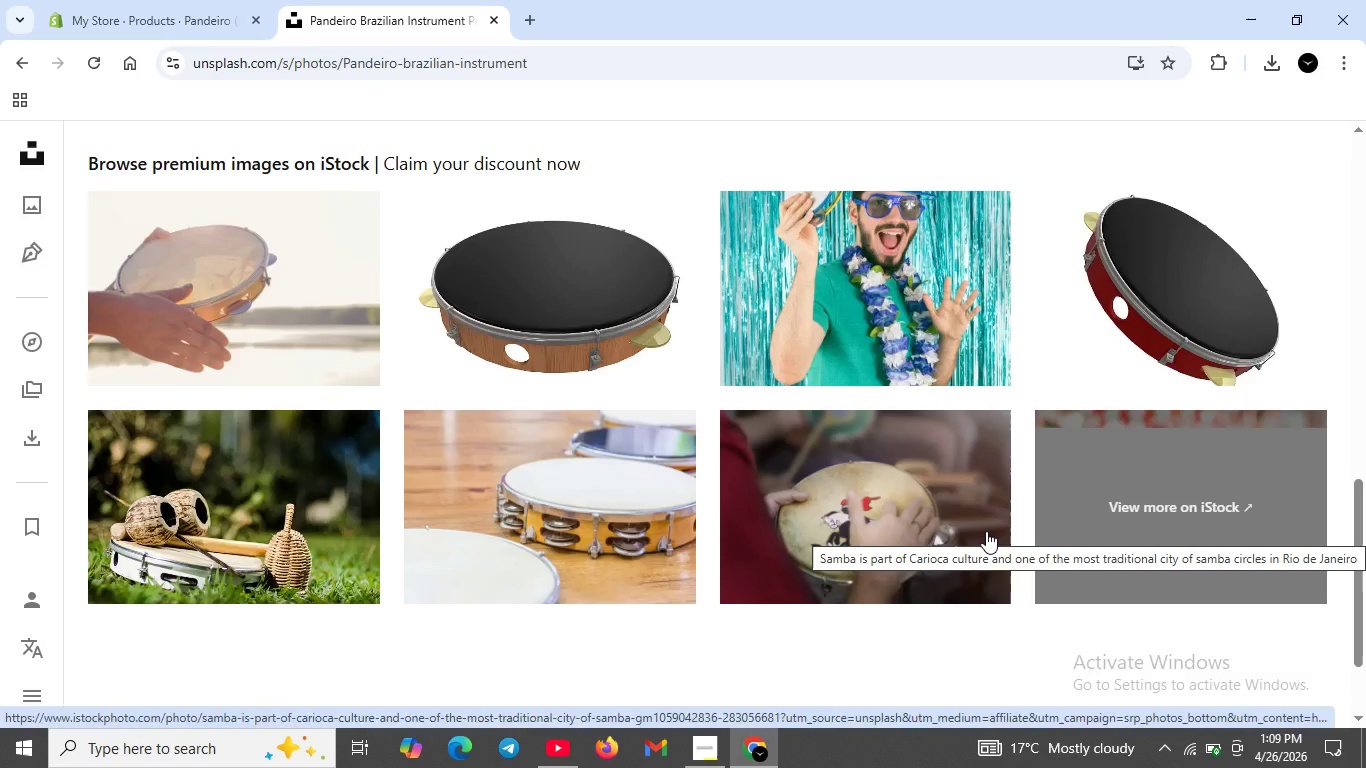 
scroll: coordinate [391, 325], scroll_direction: up, amount: 16.0
 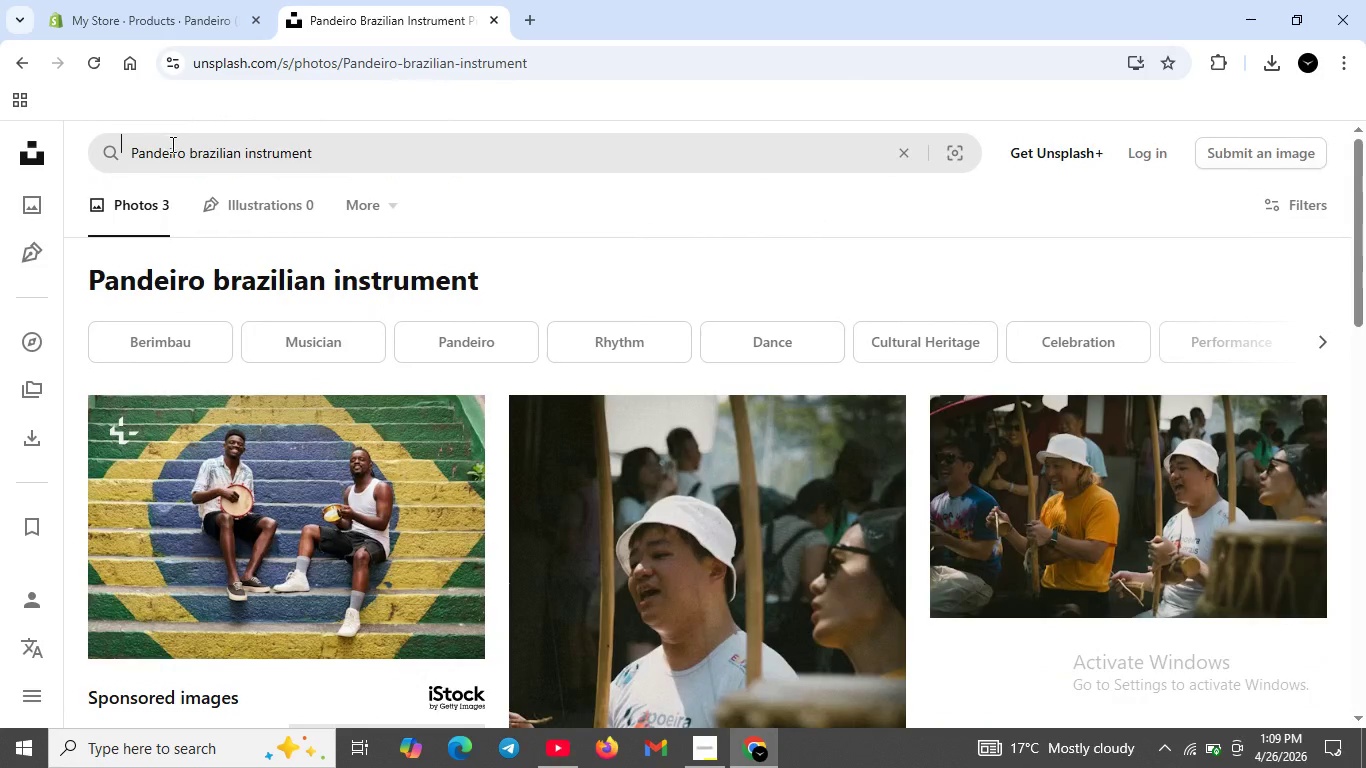 
left_click_drag(start_coordinate=[190, 154], to_coordinate=[370, 174])
 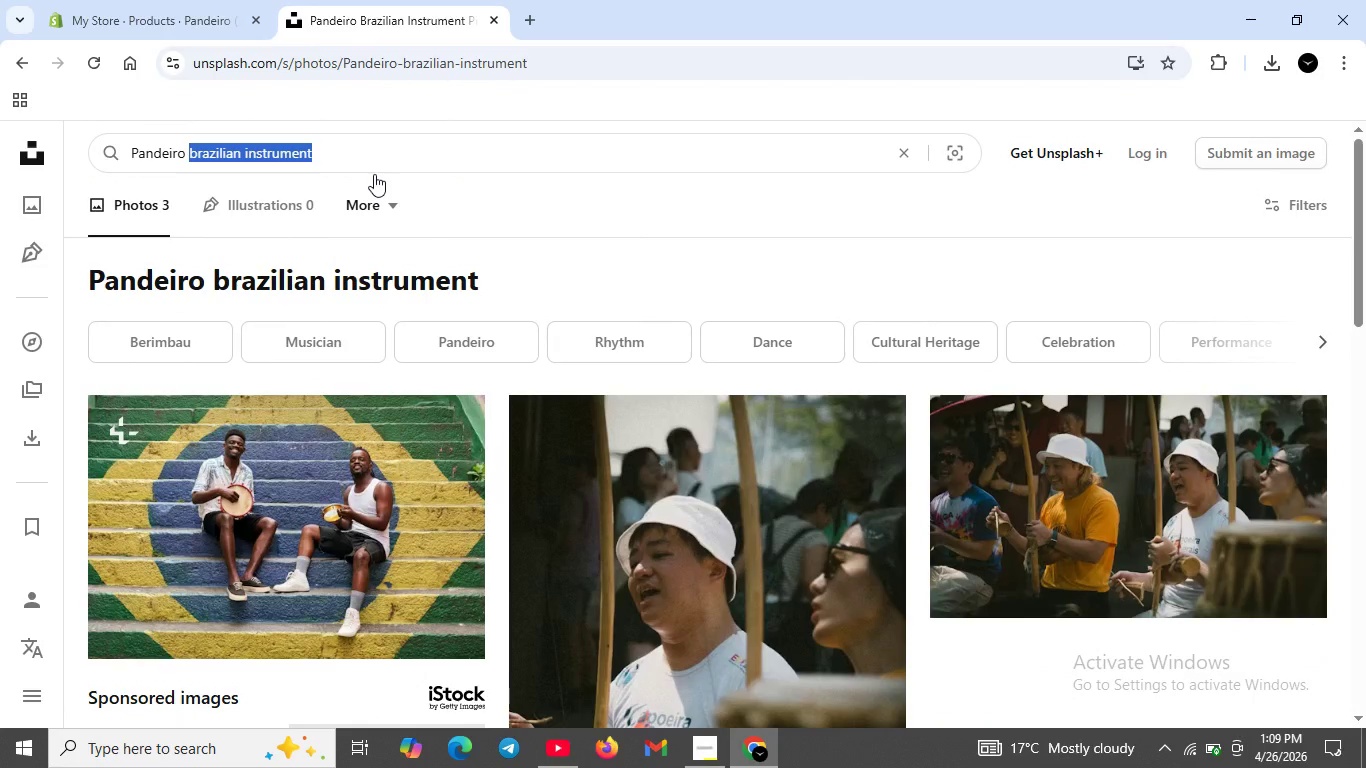 
key(Backspace)
 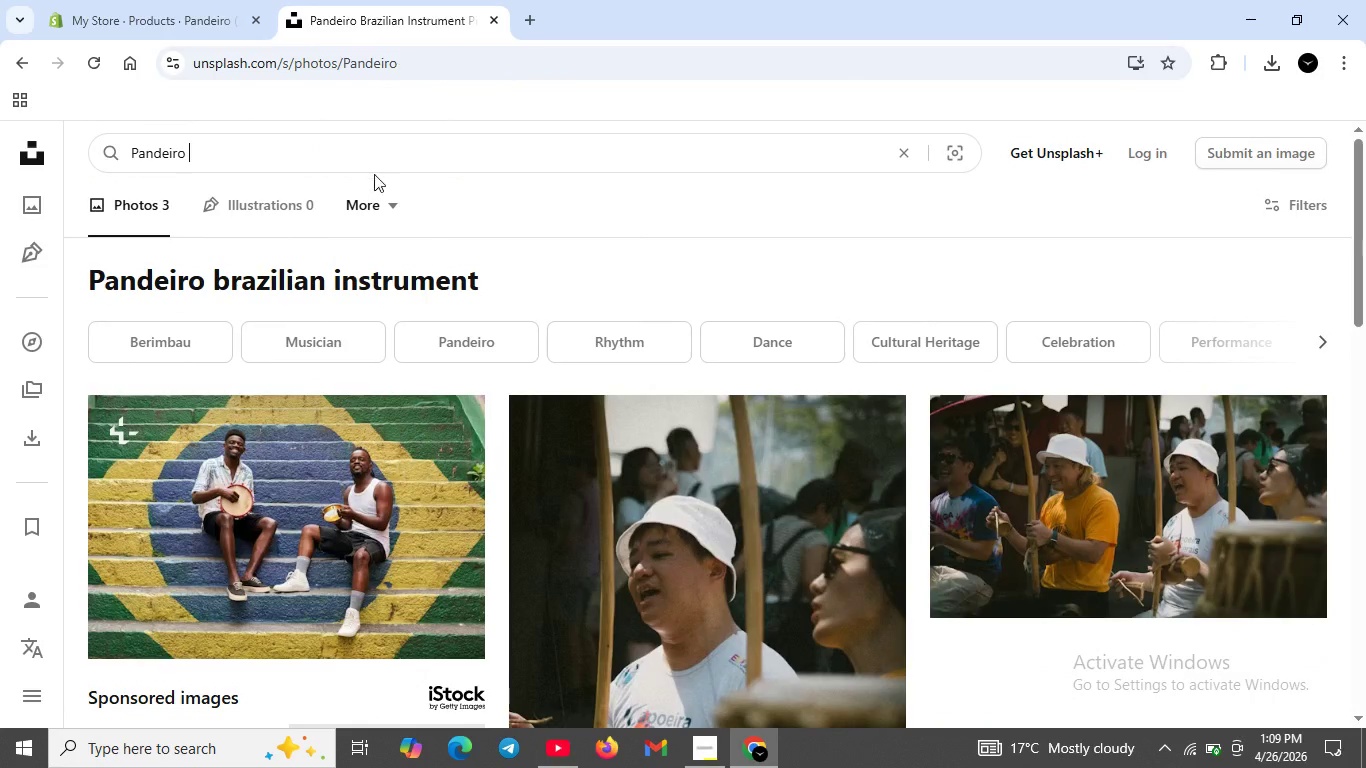 
key(Enter)
 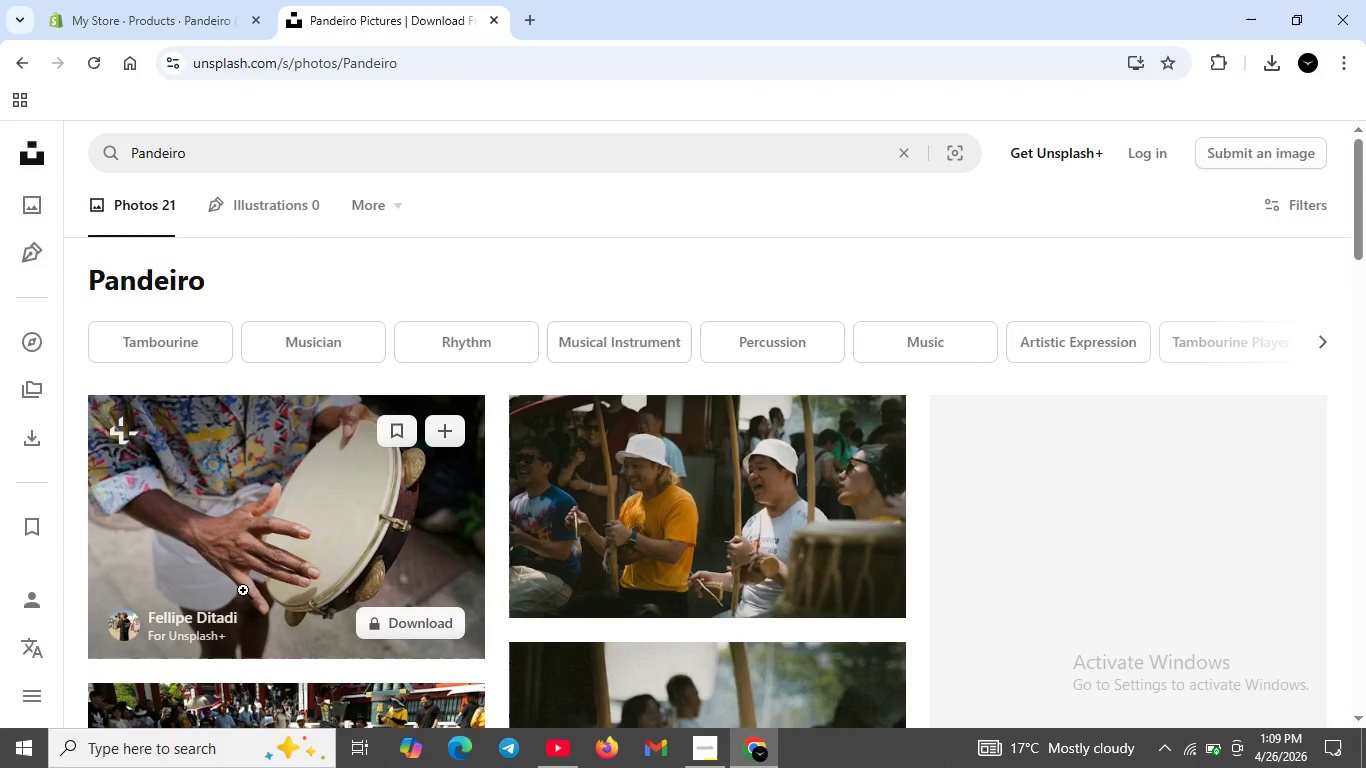 
scroll: coordinate [838, 632], scroll_direction: down, amount: 2.0
 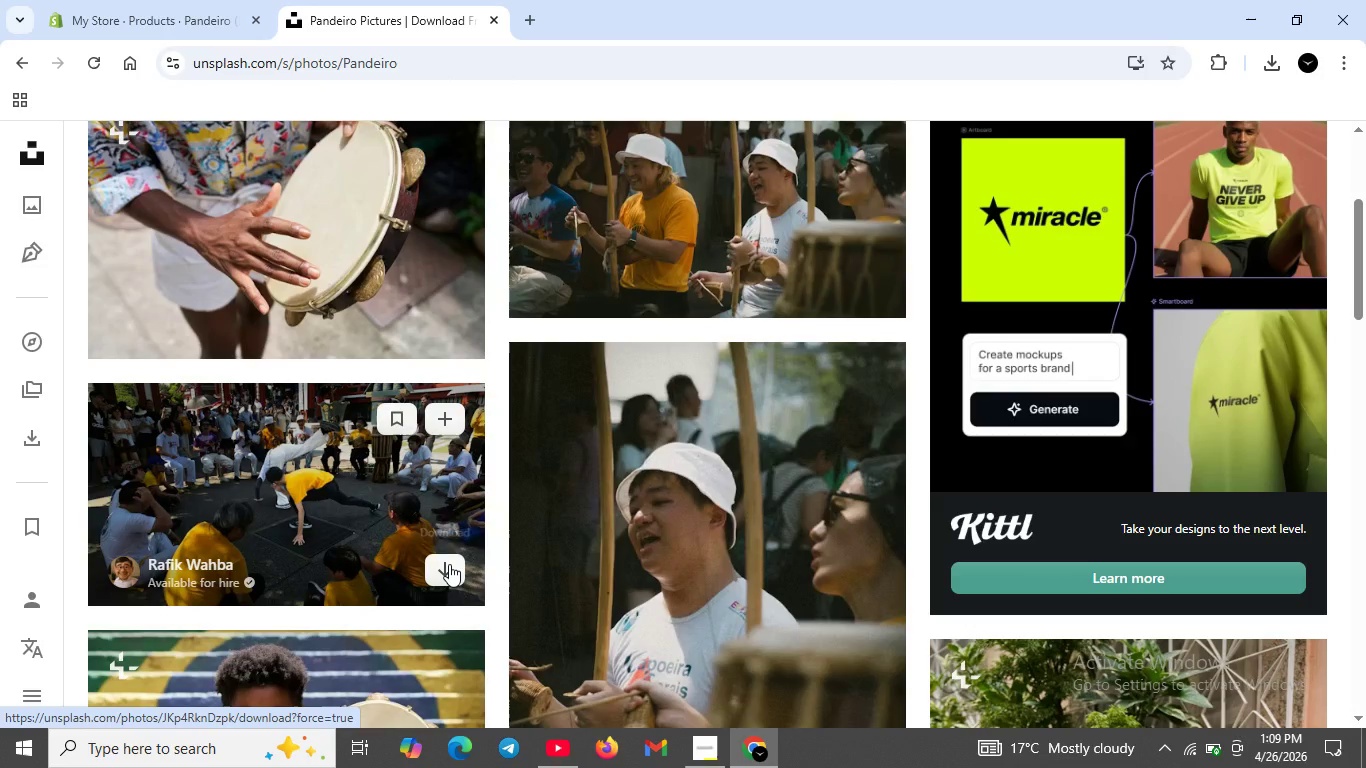 
left_click([449, 564])
 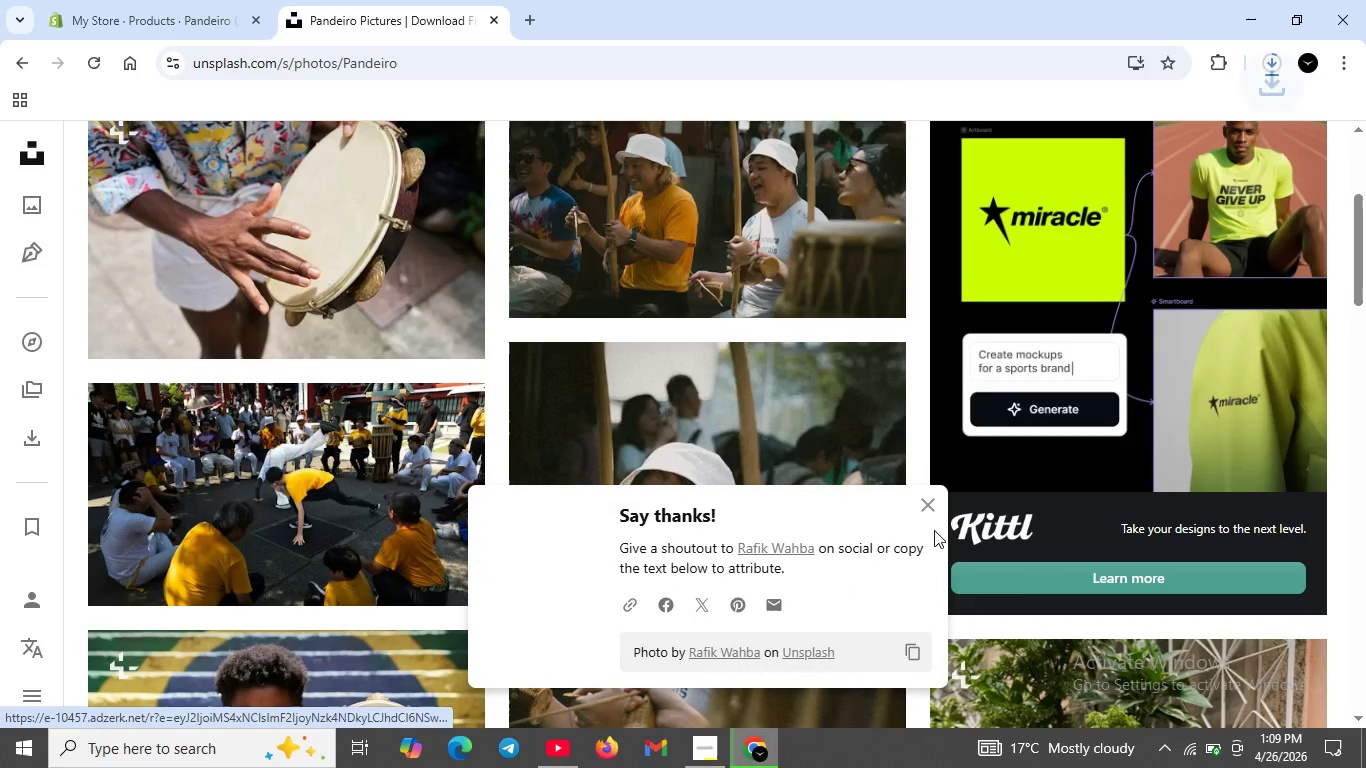 
left_click([928, 497])
 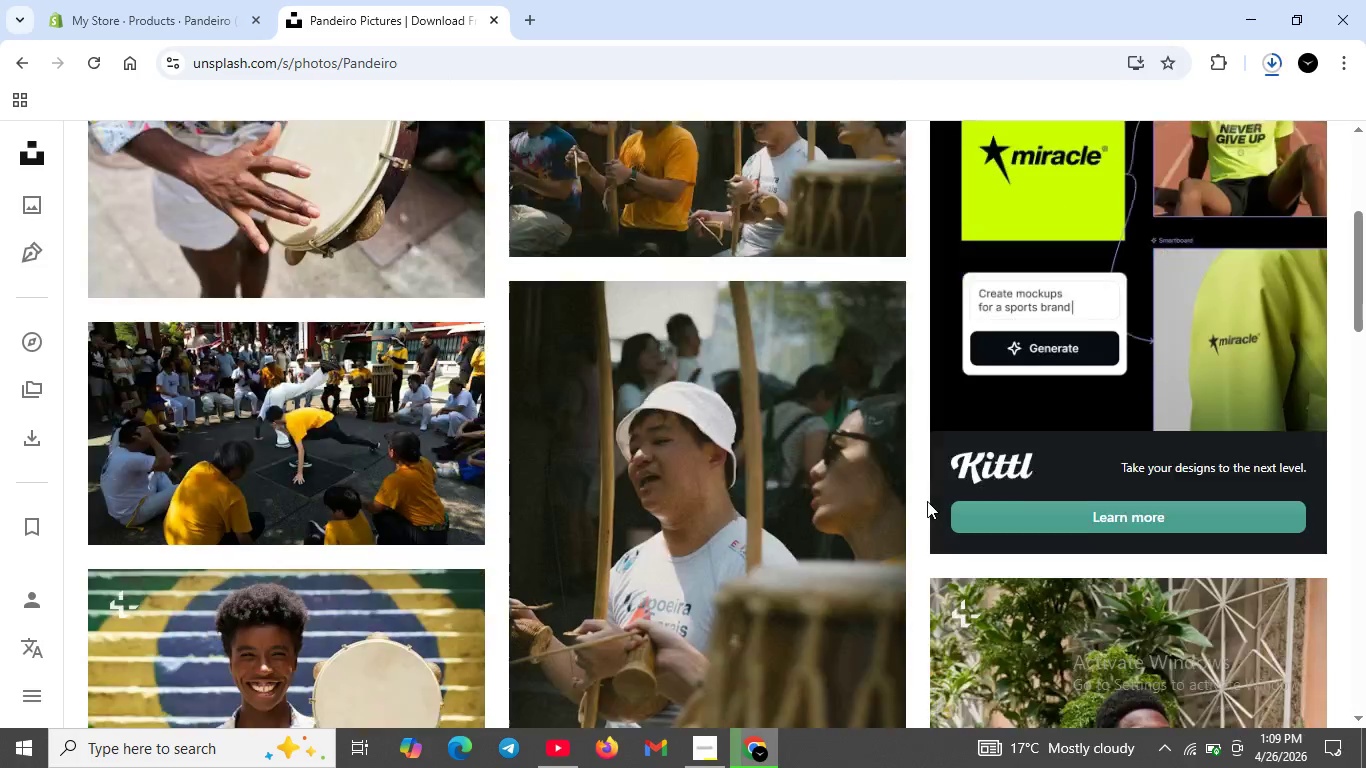 
scroll: coordinate [532, 553], scroll_direction: down, amount: 15.0
 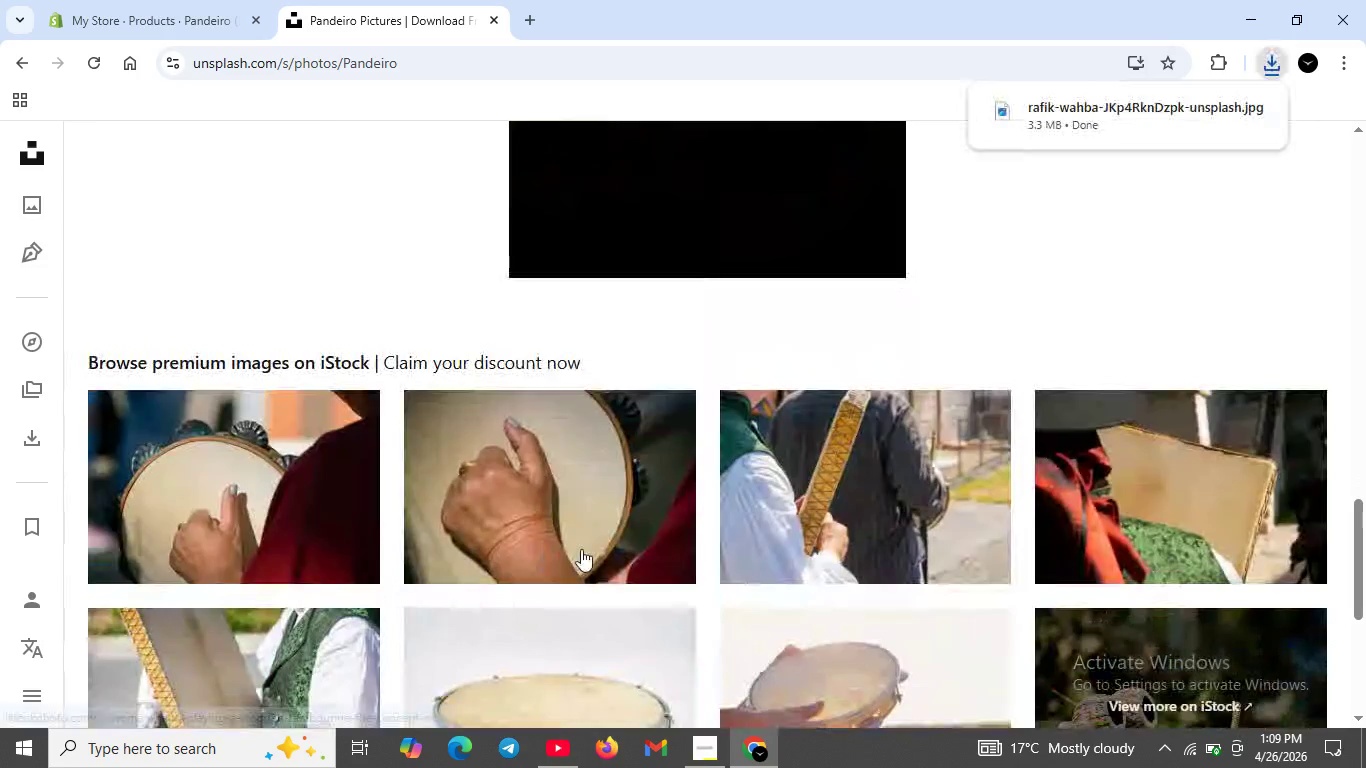 
scroll: coordinate [584, 549], scroll_direction: up, amount: 21.0
 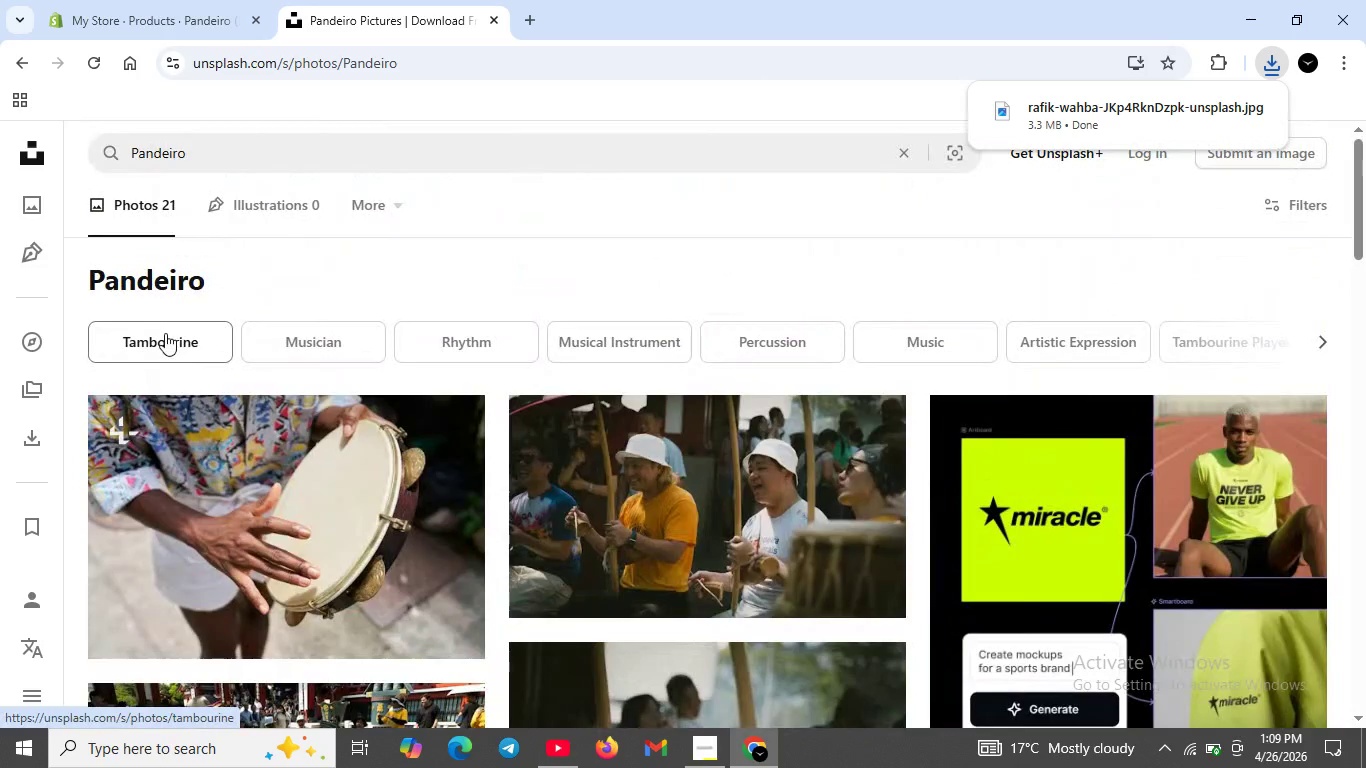 
left_click([320, 349])
 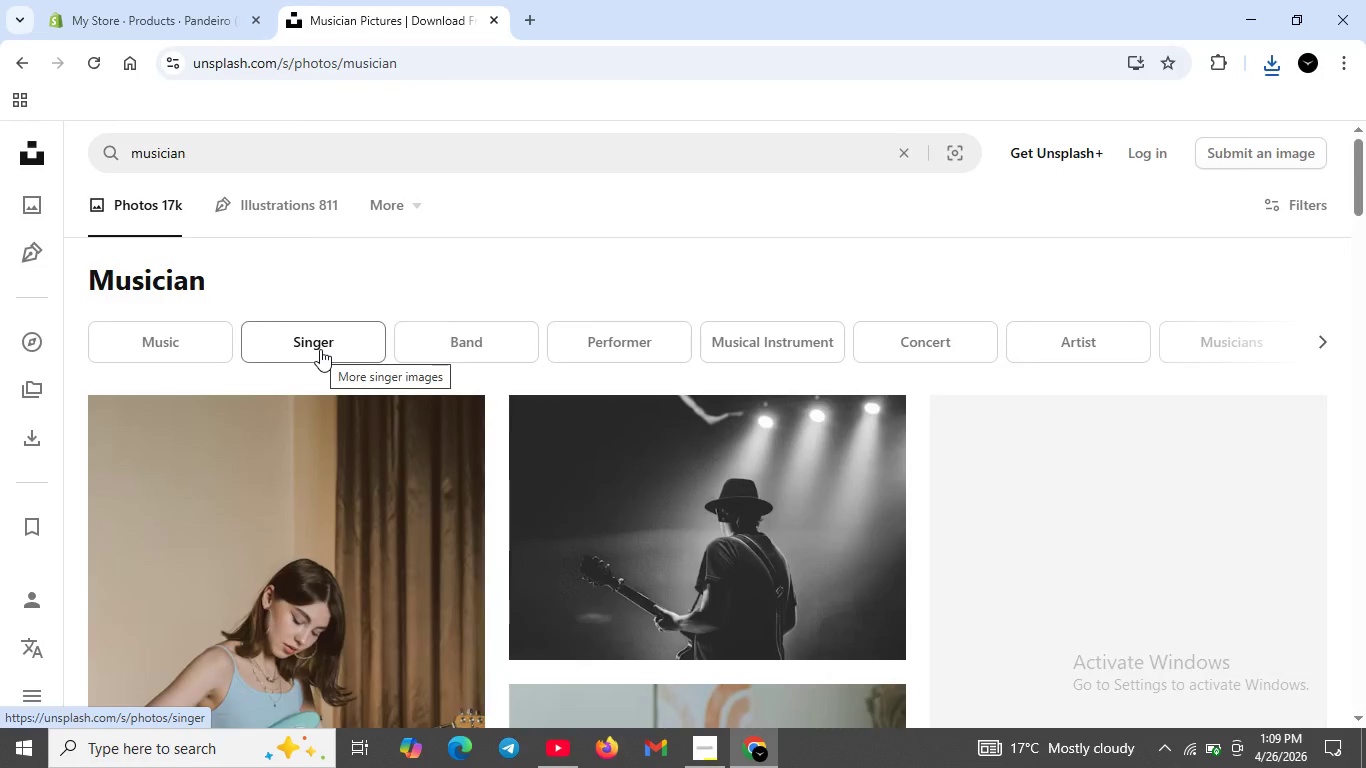 
scroll: coordinate [997, 465], scroll_direction: down, amount: 6.0
 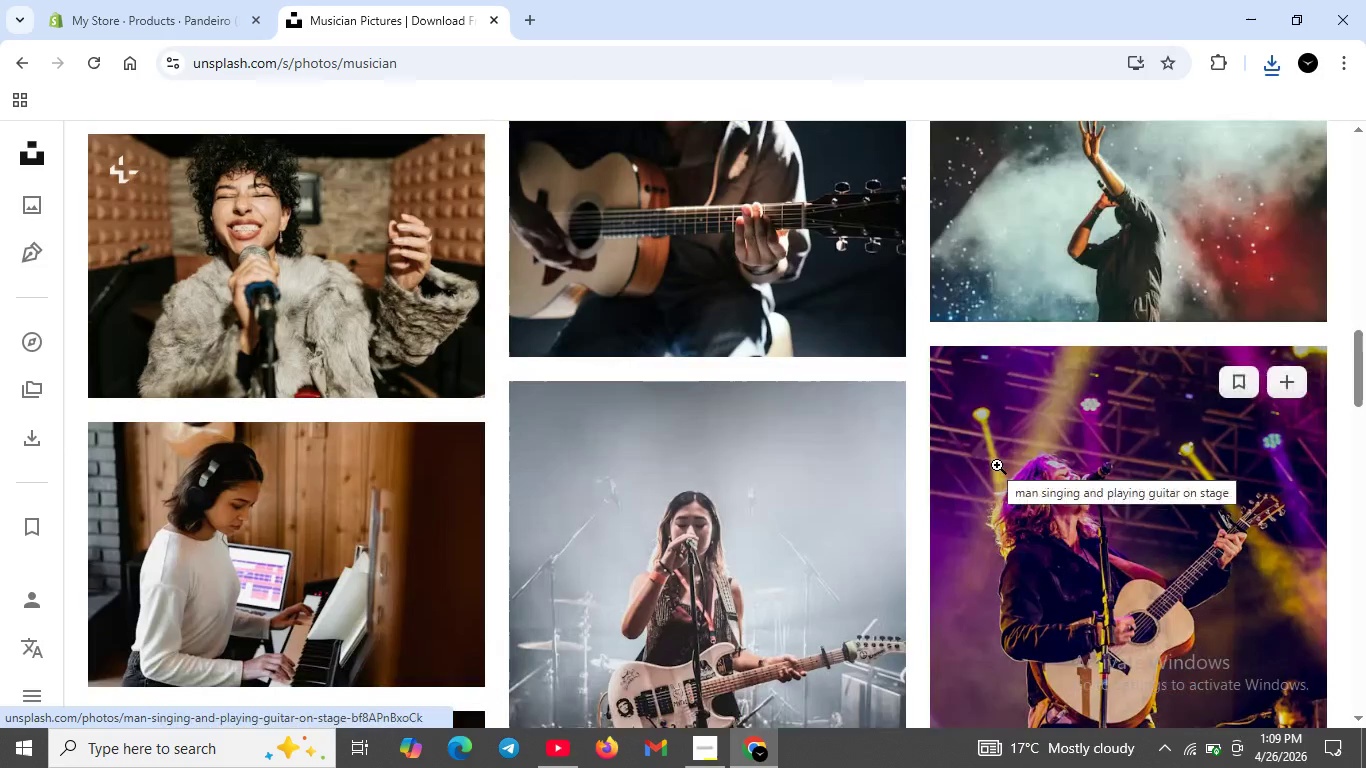 
scroll: coordinate [351, 257], scroll_direction: up, amount: 16.0
 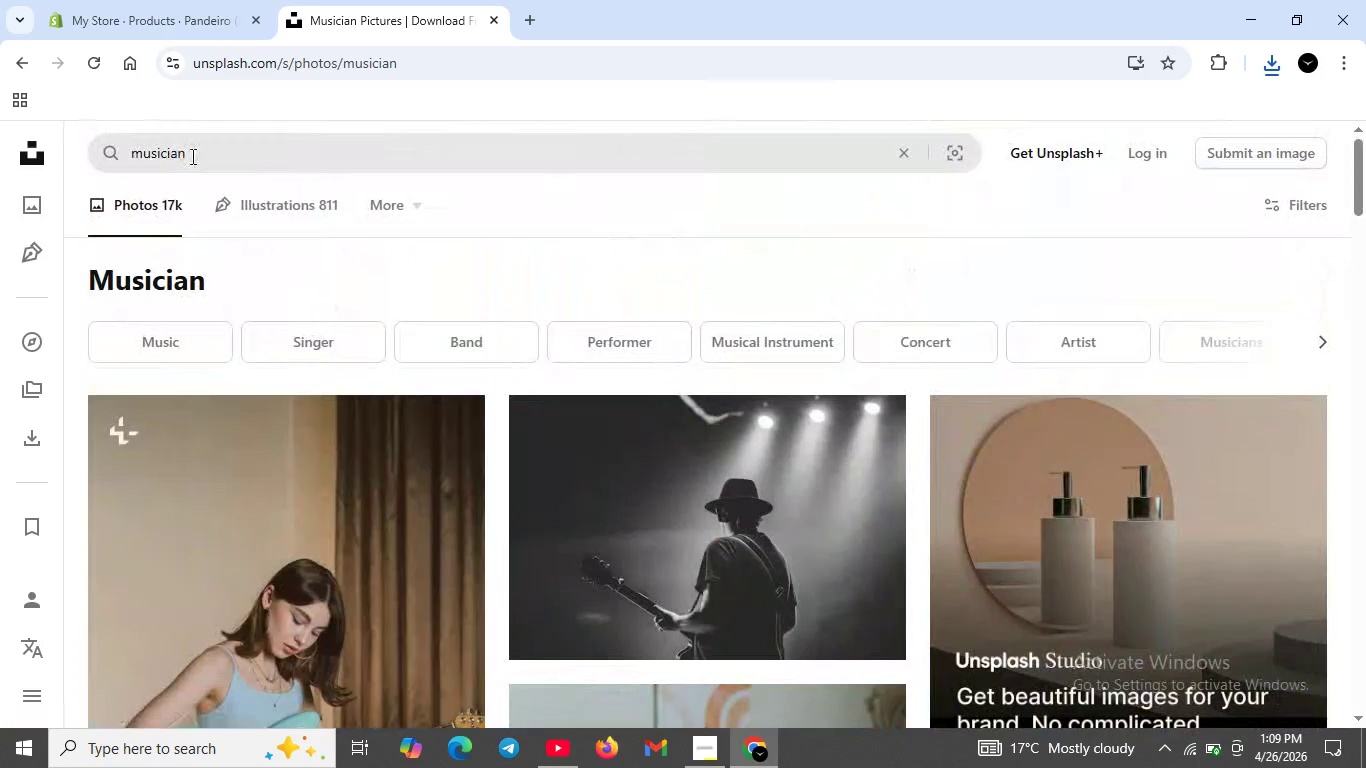 
left_click_drag(start_coordinate=[191, 156], to_coordinate=[125, 156])
 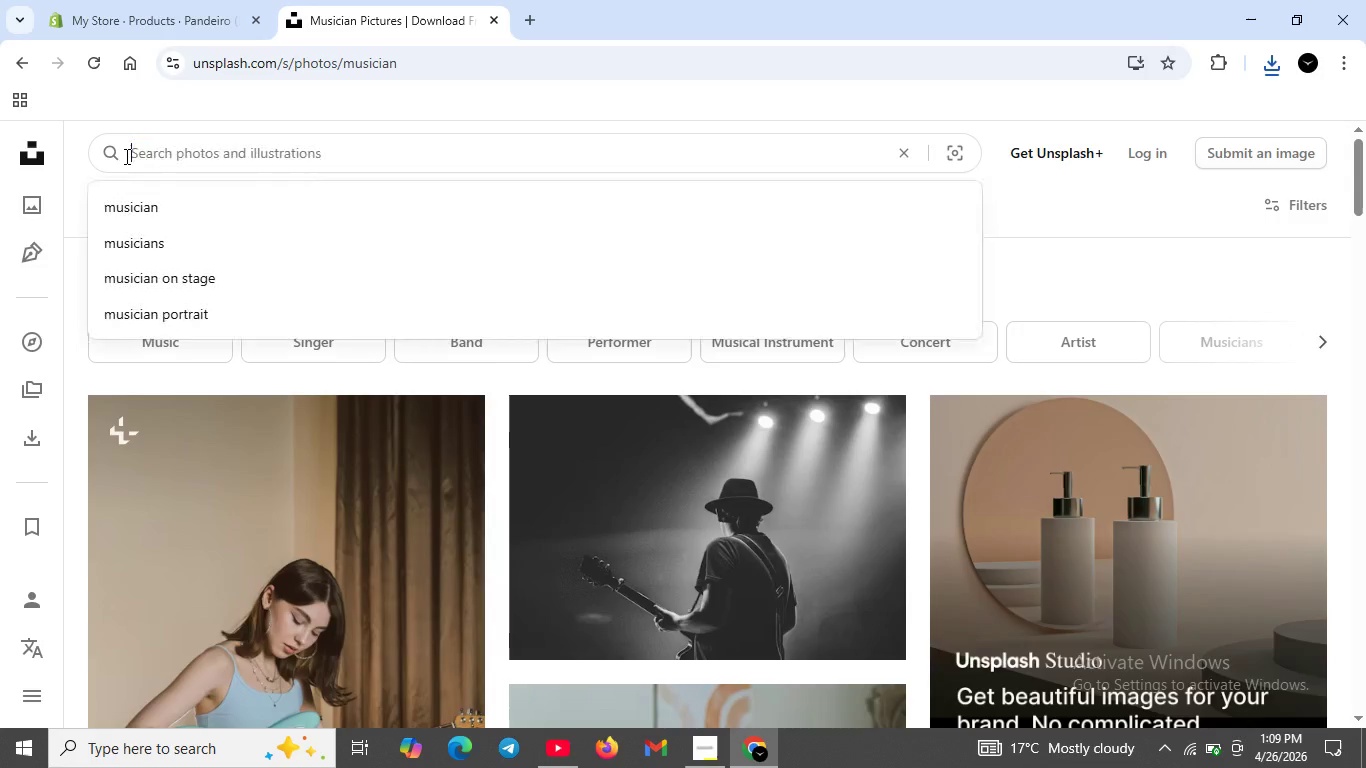 
key(Backspace)
type(panderio )
 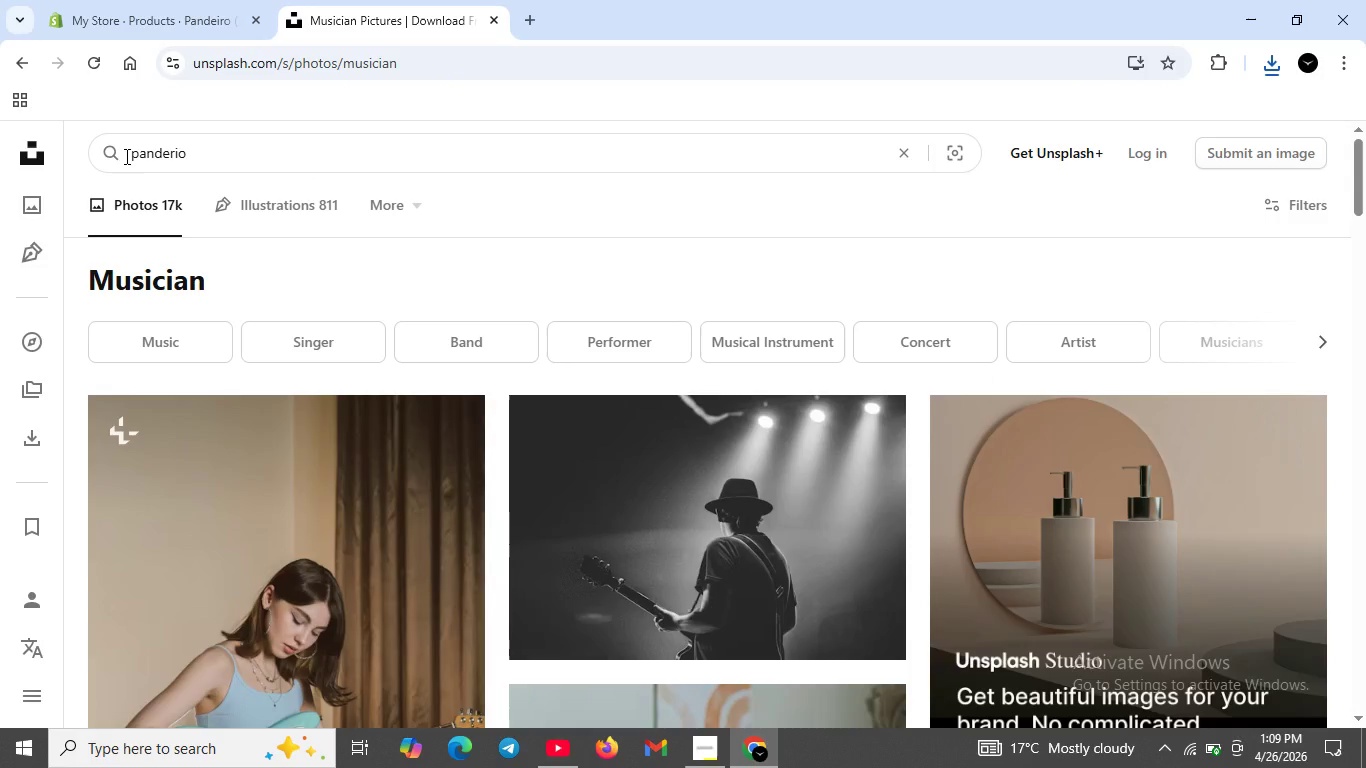 
key(Enter)
 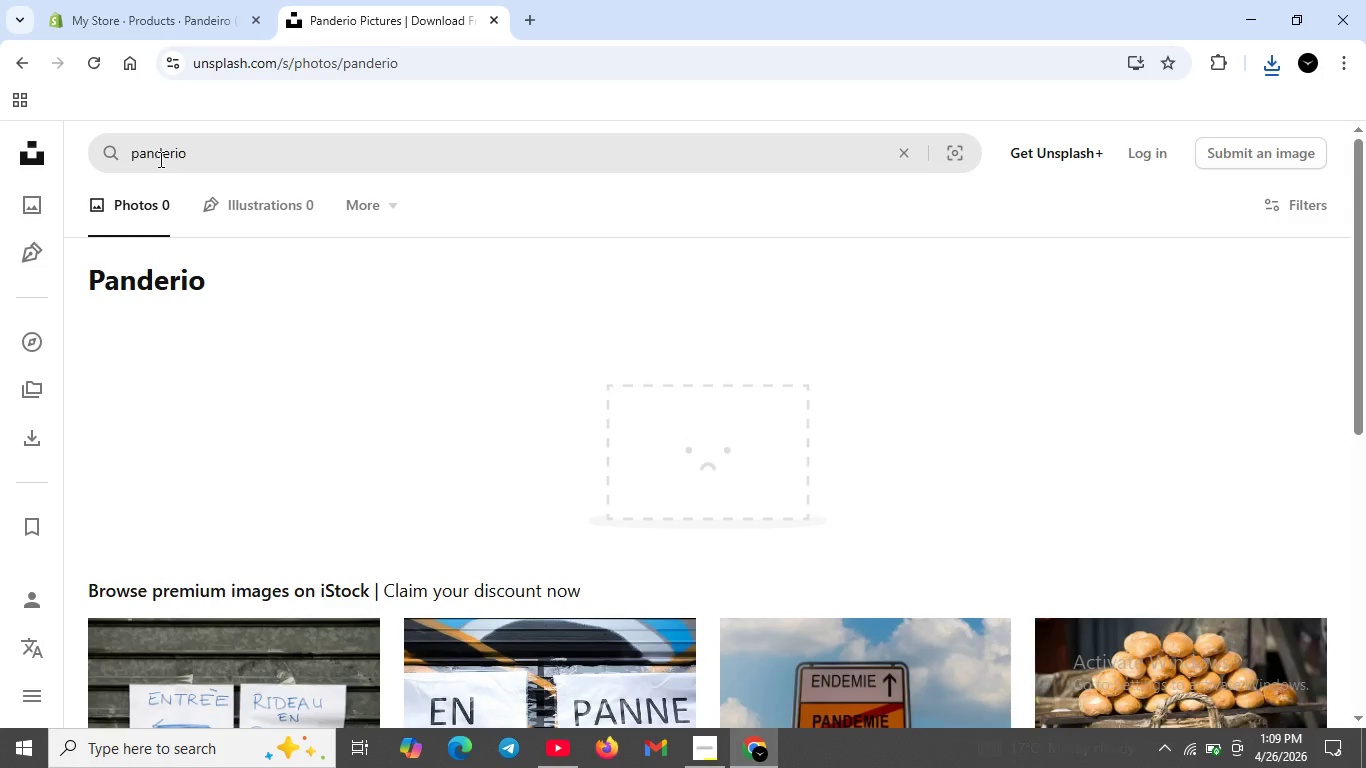 
left_click([193, 156])
 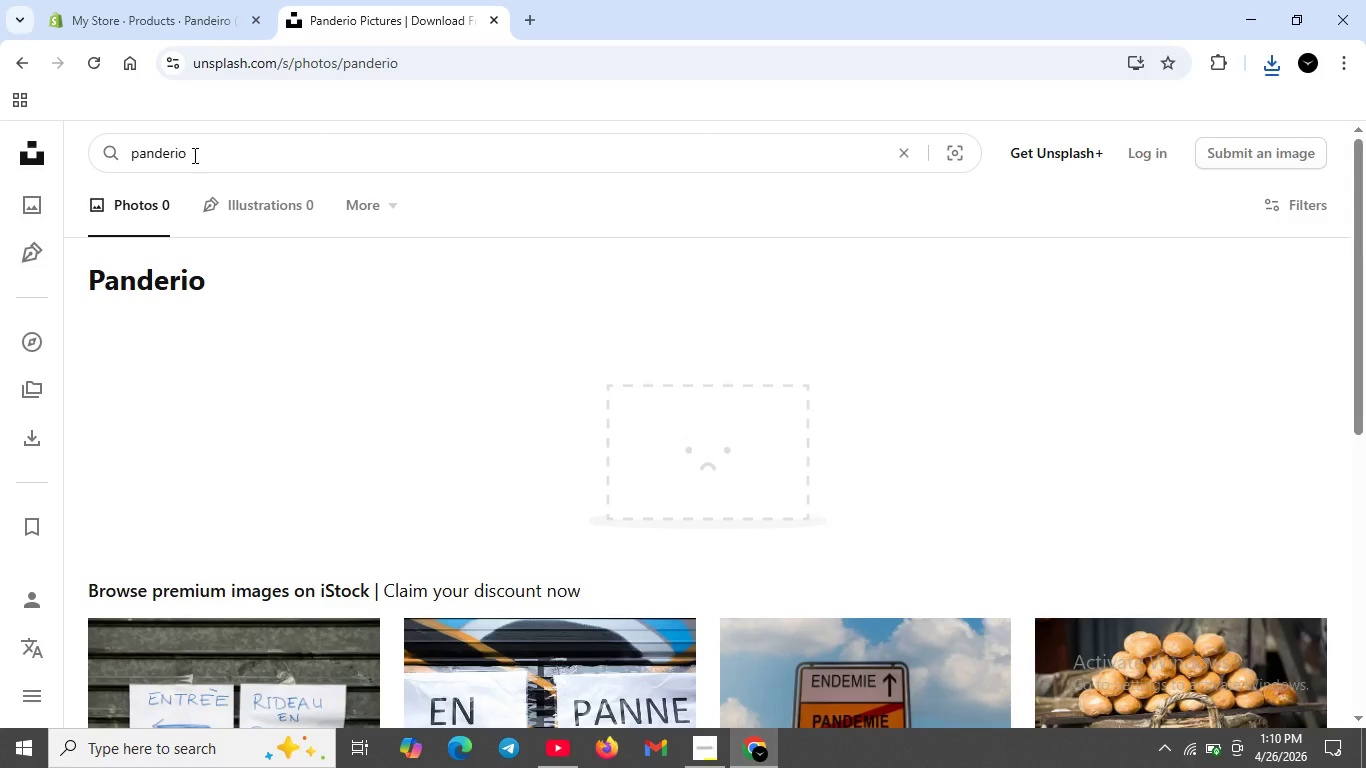 
key(Backspace)
key(Backspace)
key(Backspace)
type(iro)
 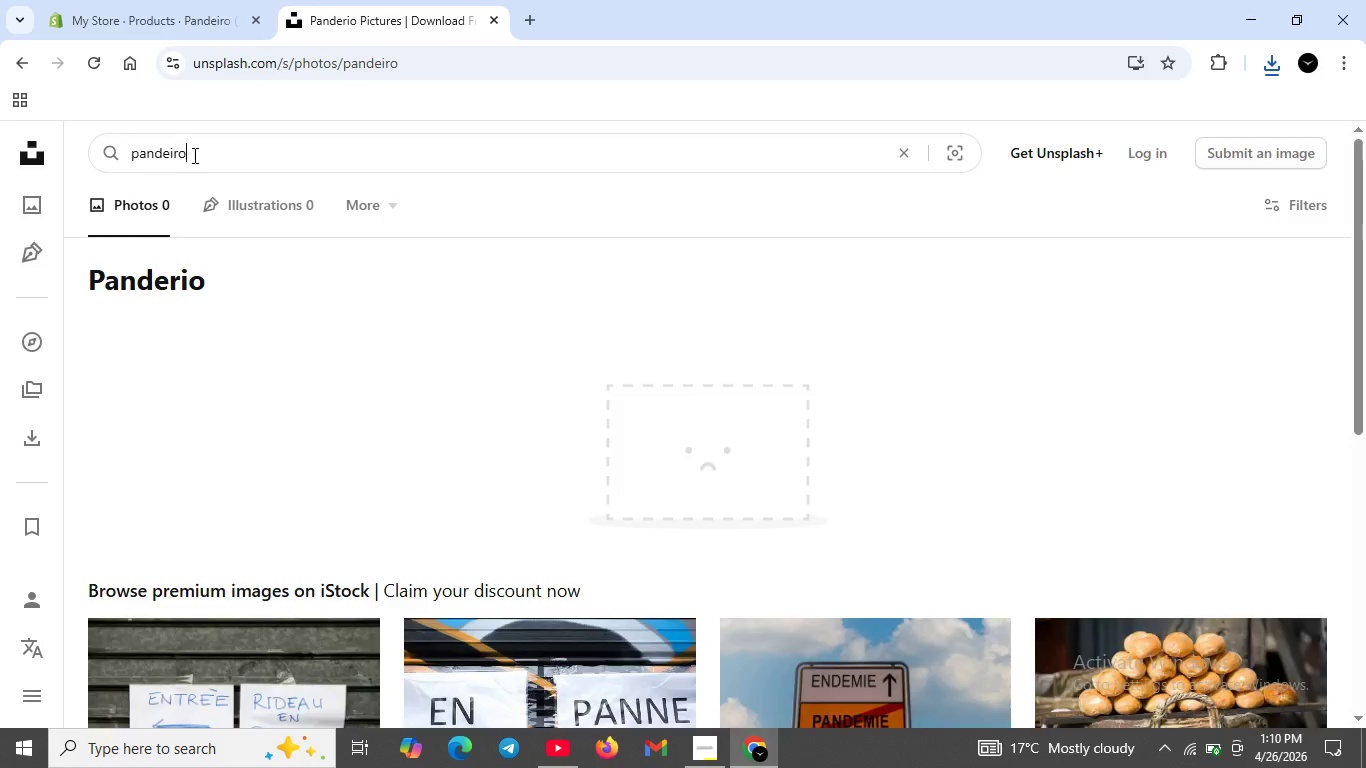 
key(Enter)
 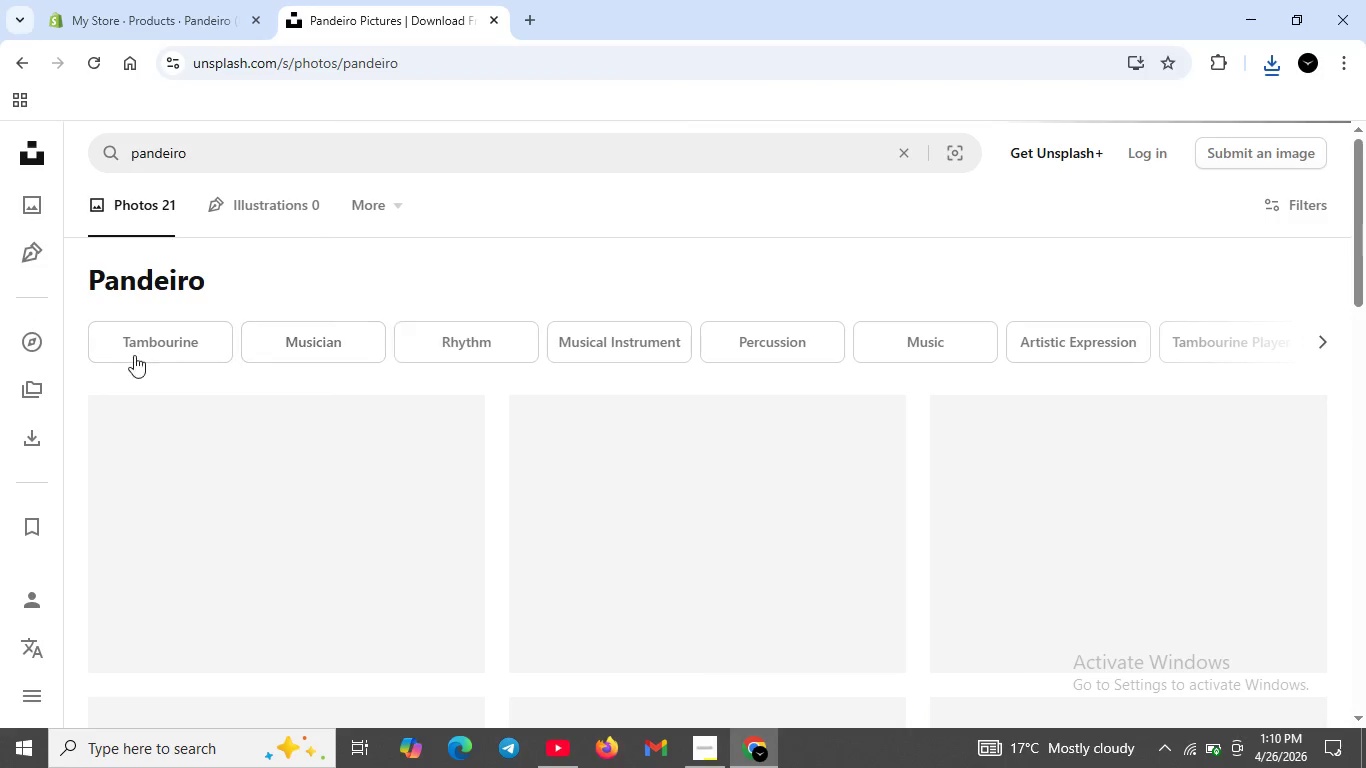 
scroll: coordinate [364, 436], scroll_direction: down, amount: 2.0
 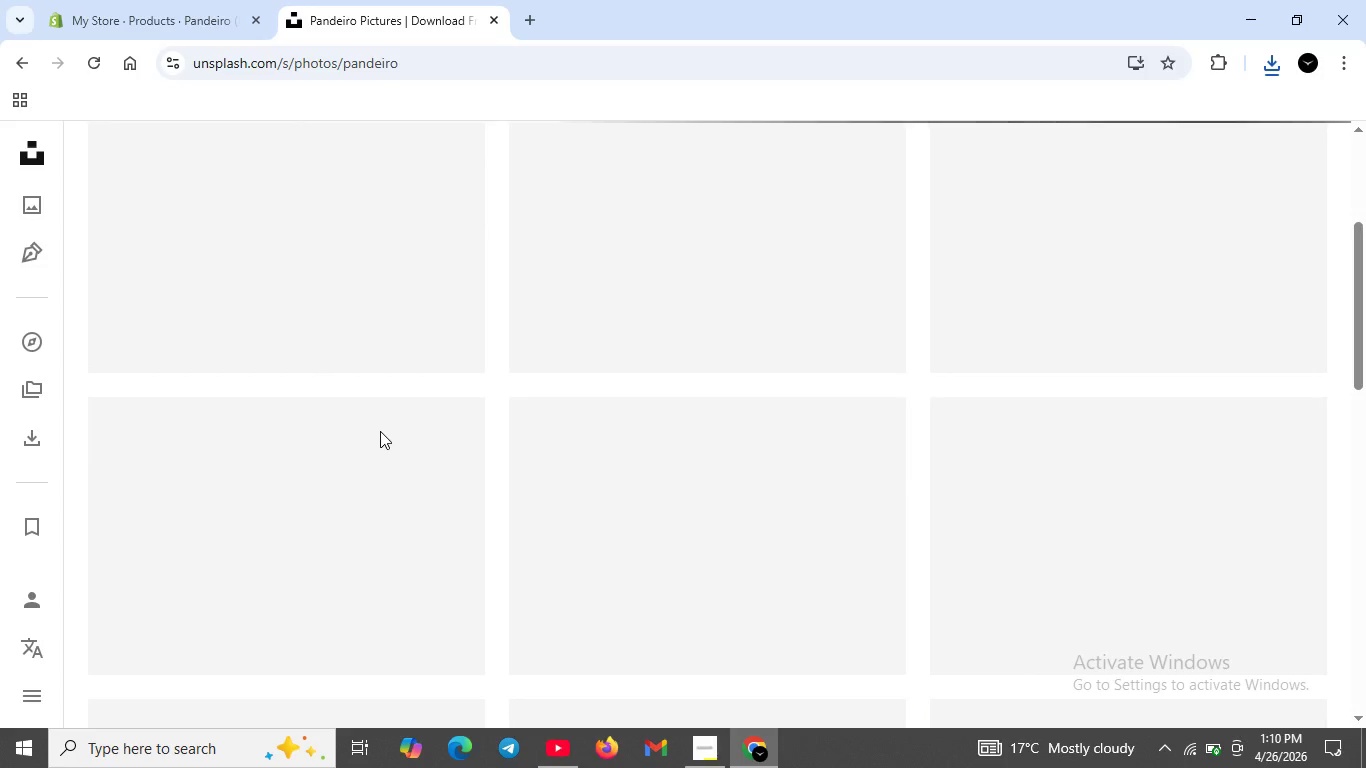 
scroll: coordinate [380, 431], scroll_direction: up, amount: 10.0